 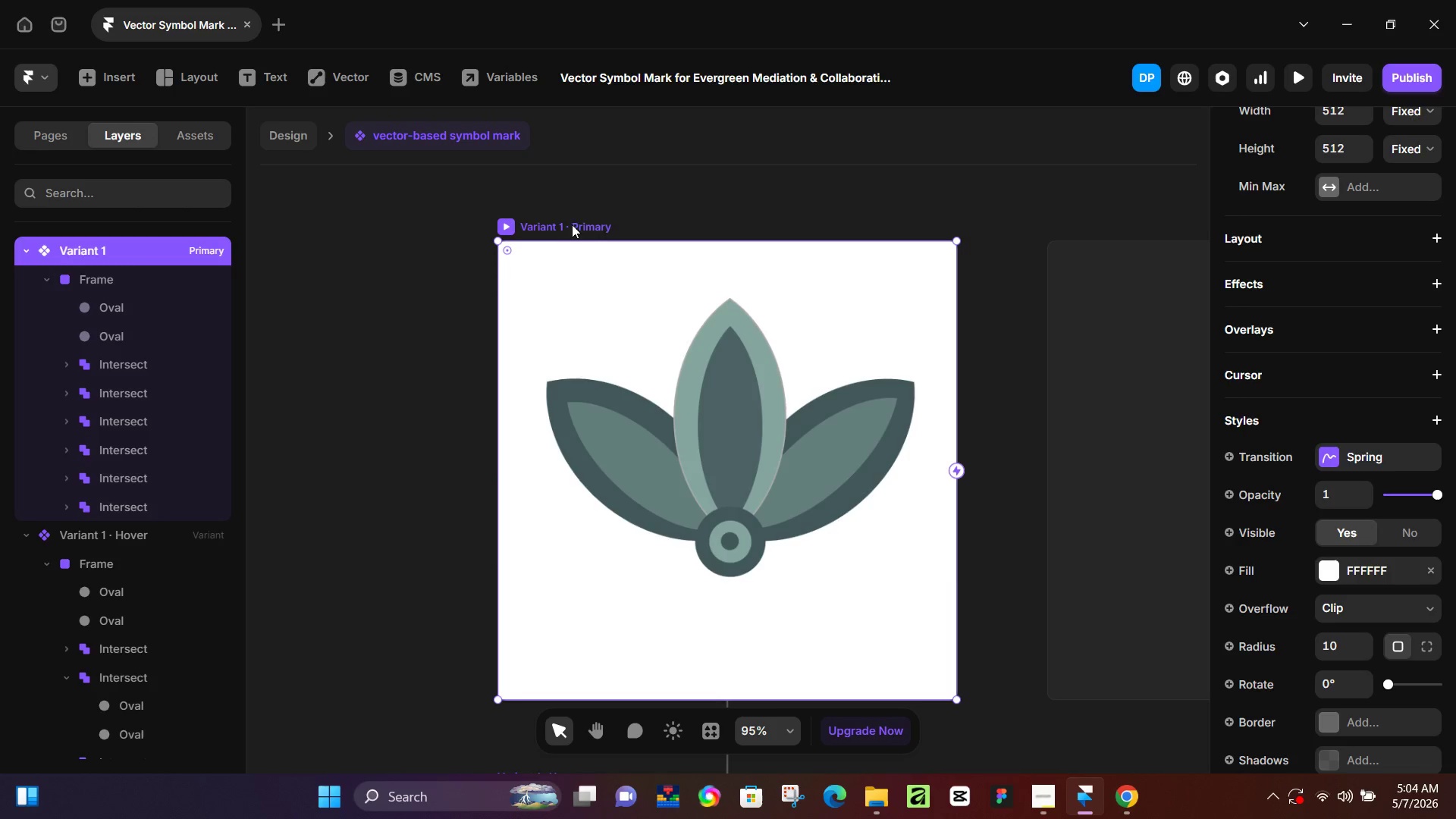 
scroll: coordinate [679, 315], scroll_direction: down, amount: 7.0
 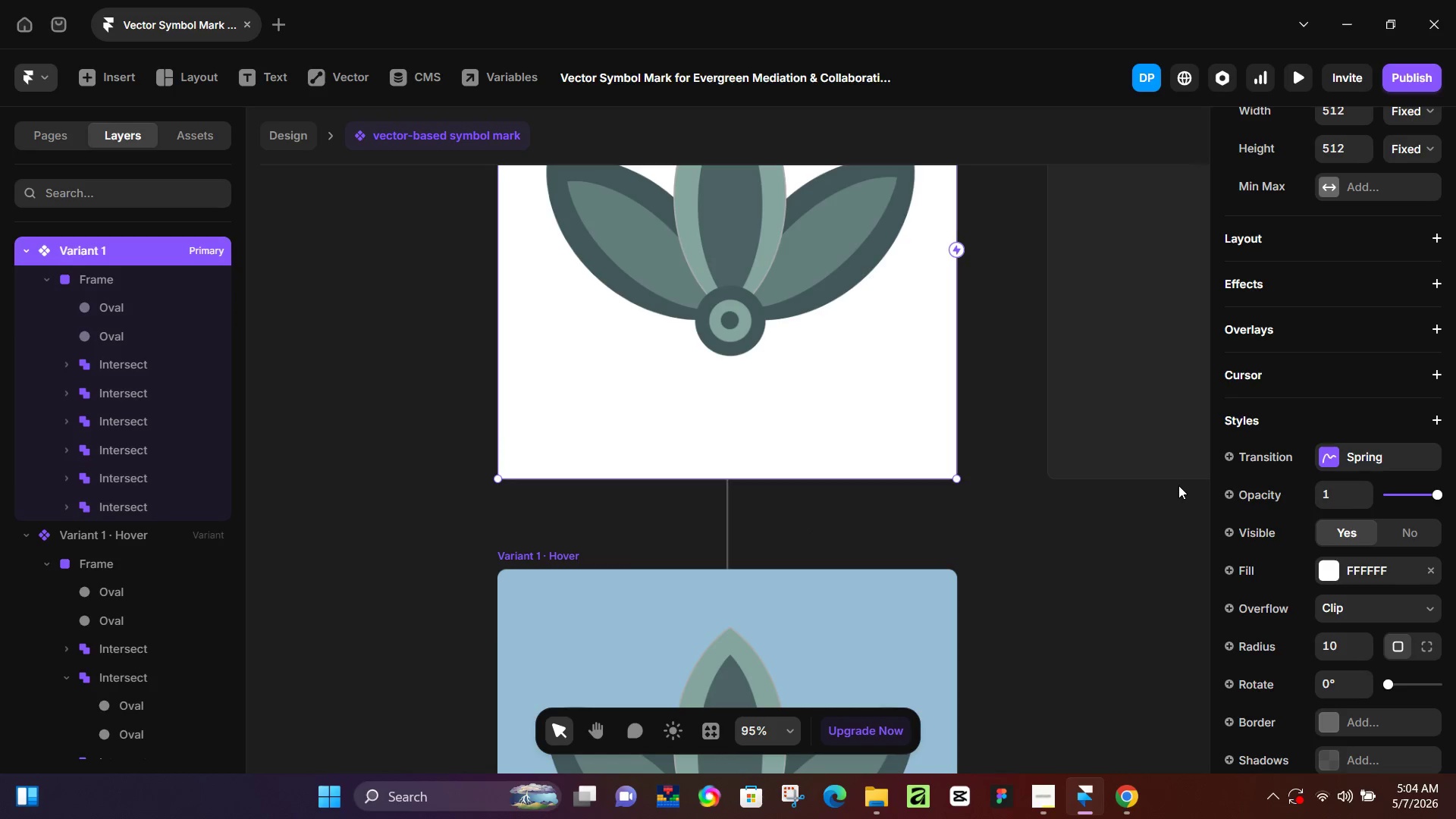 
left_click([1336, 449])
 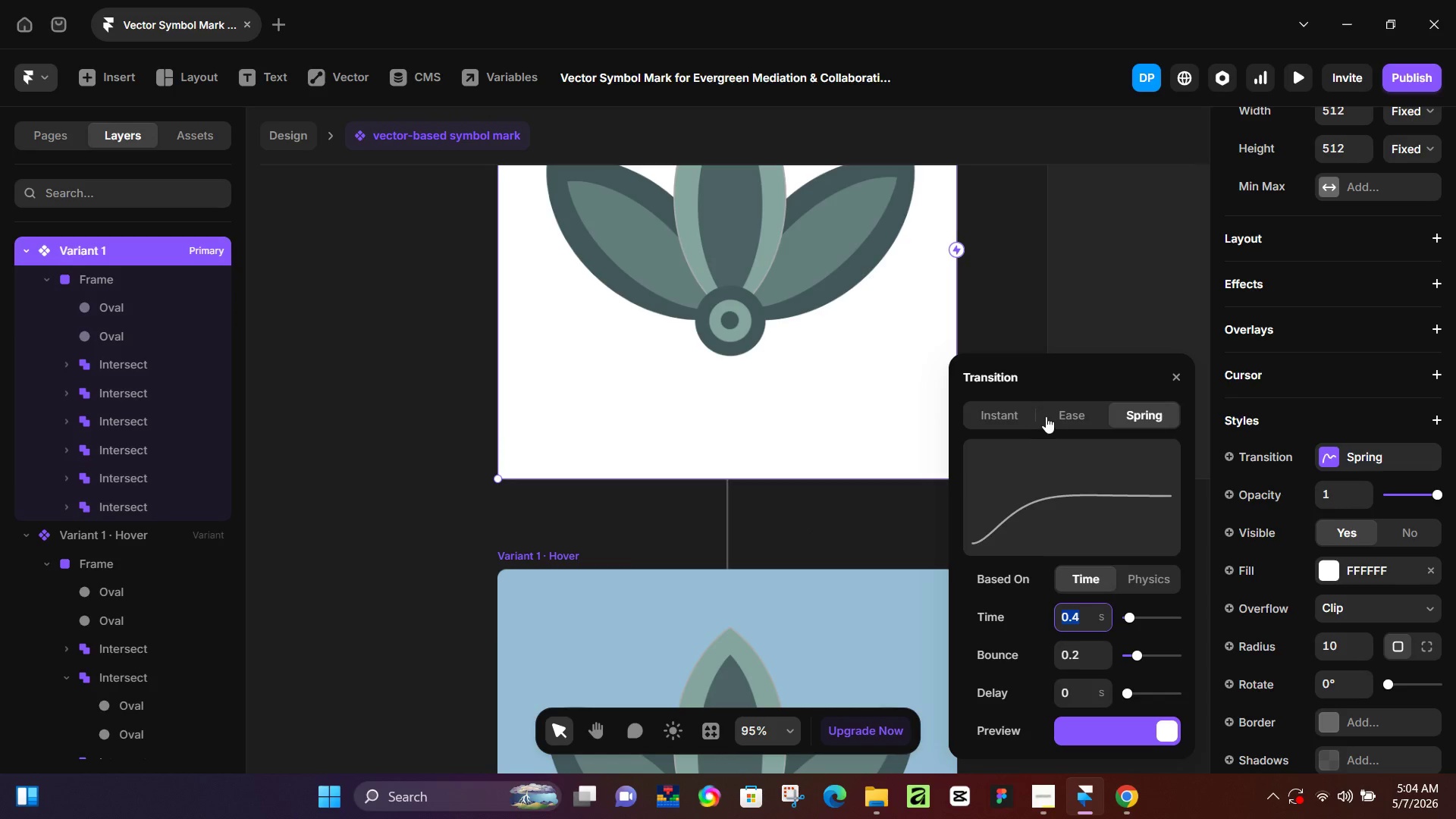 
left_click([1072, 412])
 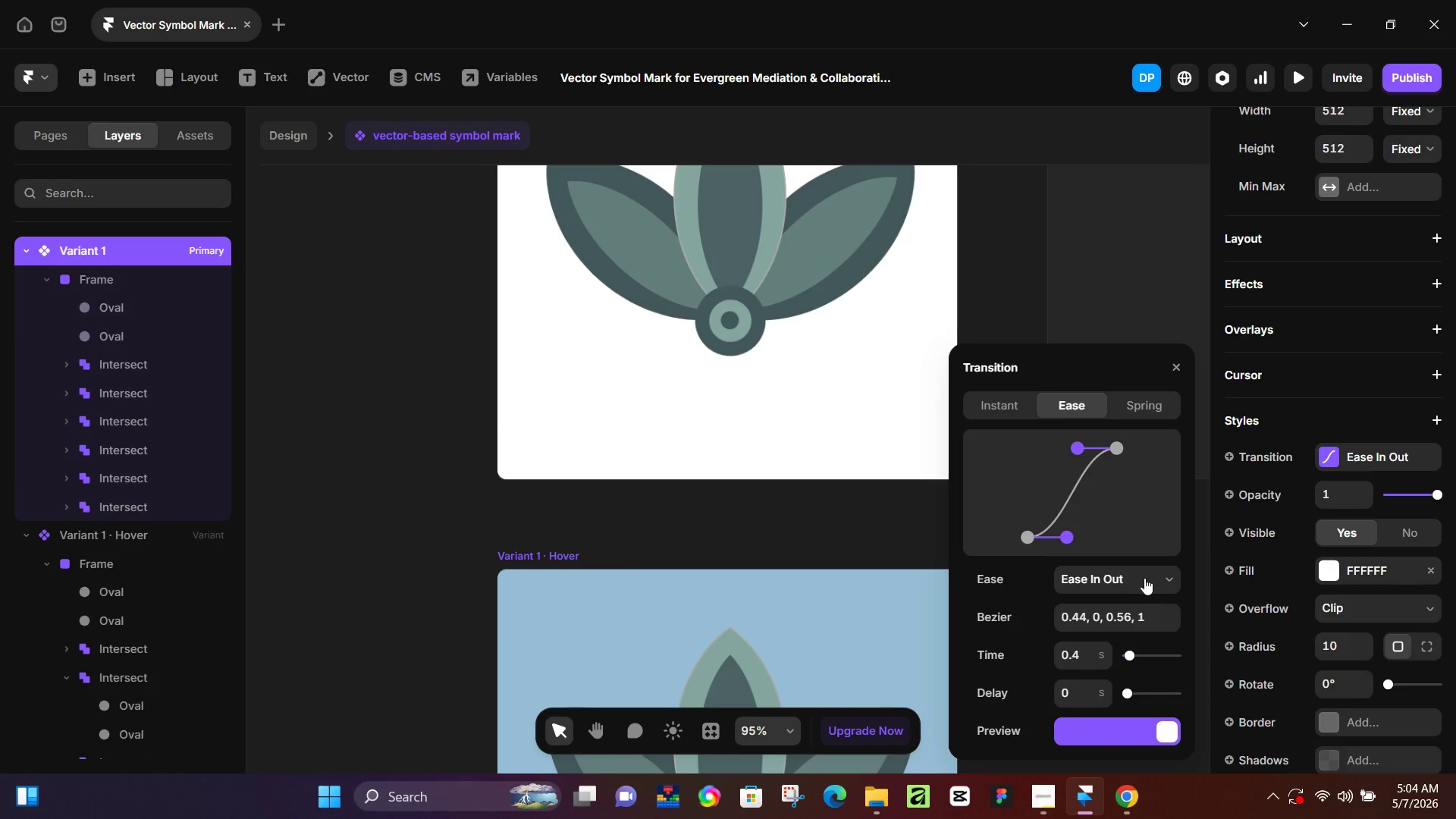 
left_click([1144, 578])
 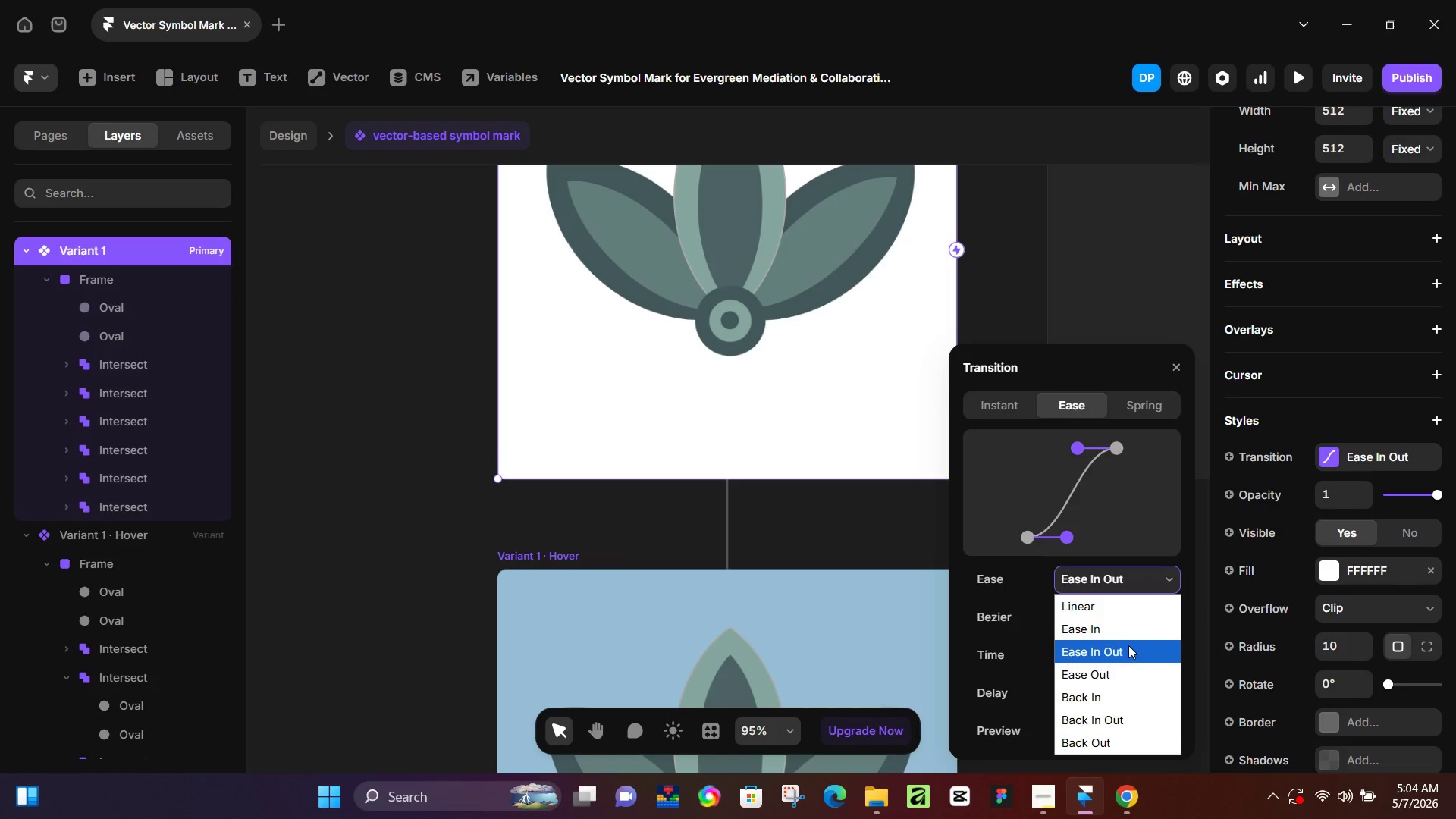 
left_click([1128, 645])
 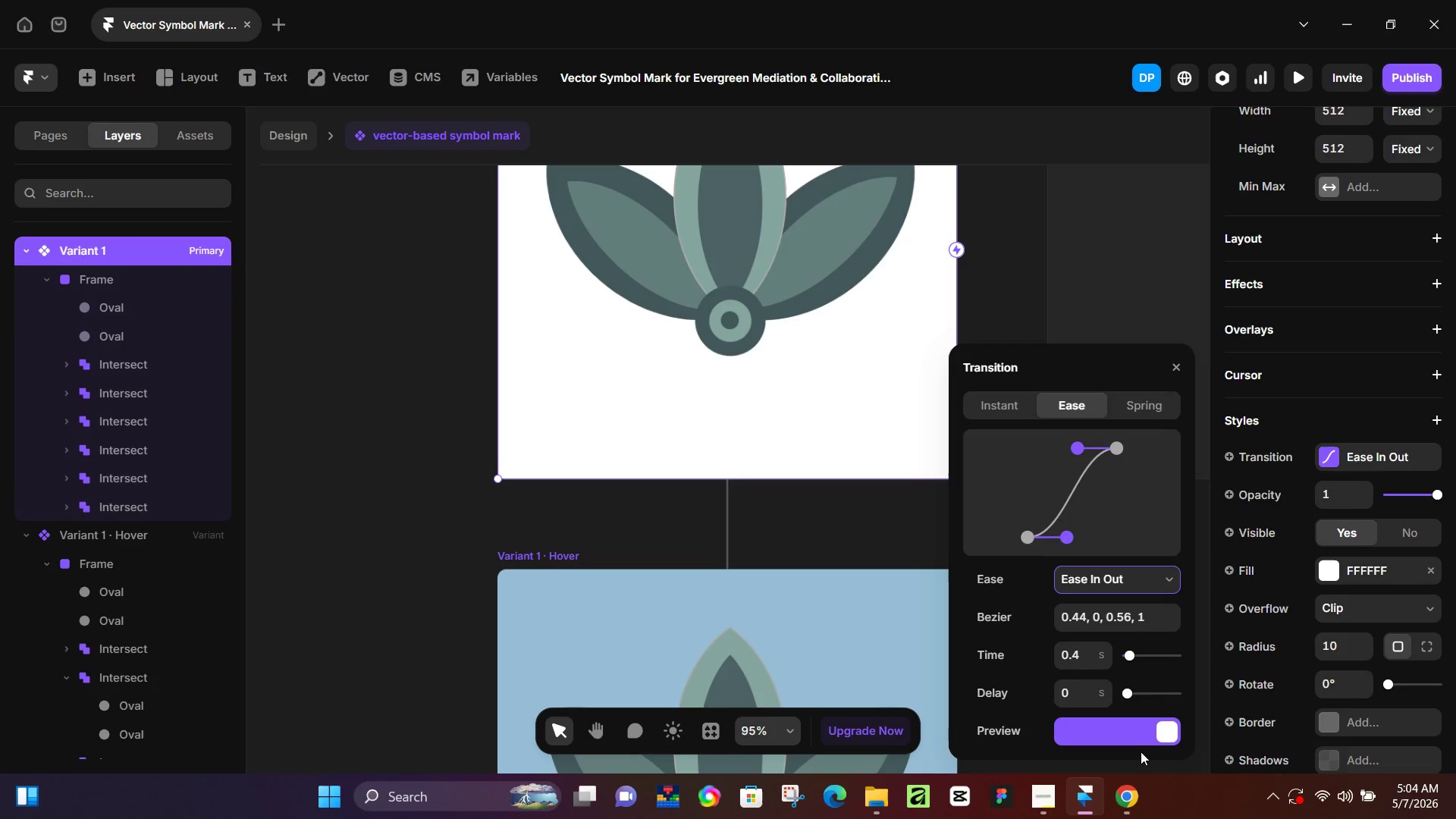 
left_click([1121, 727])
 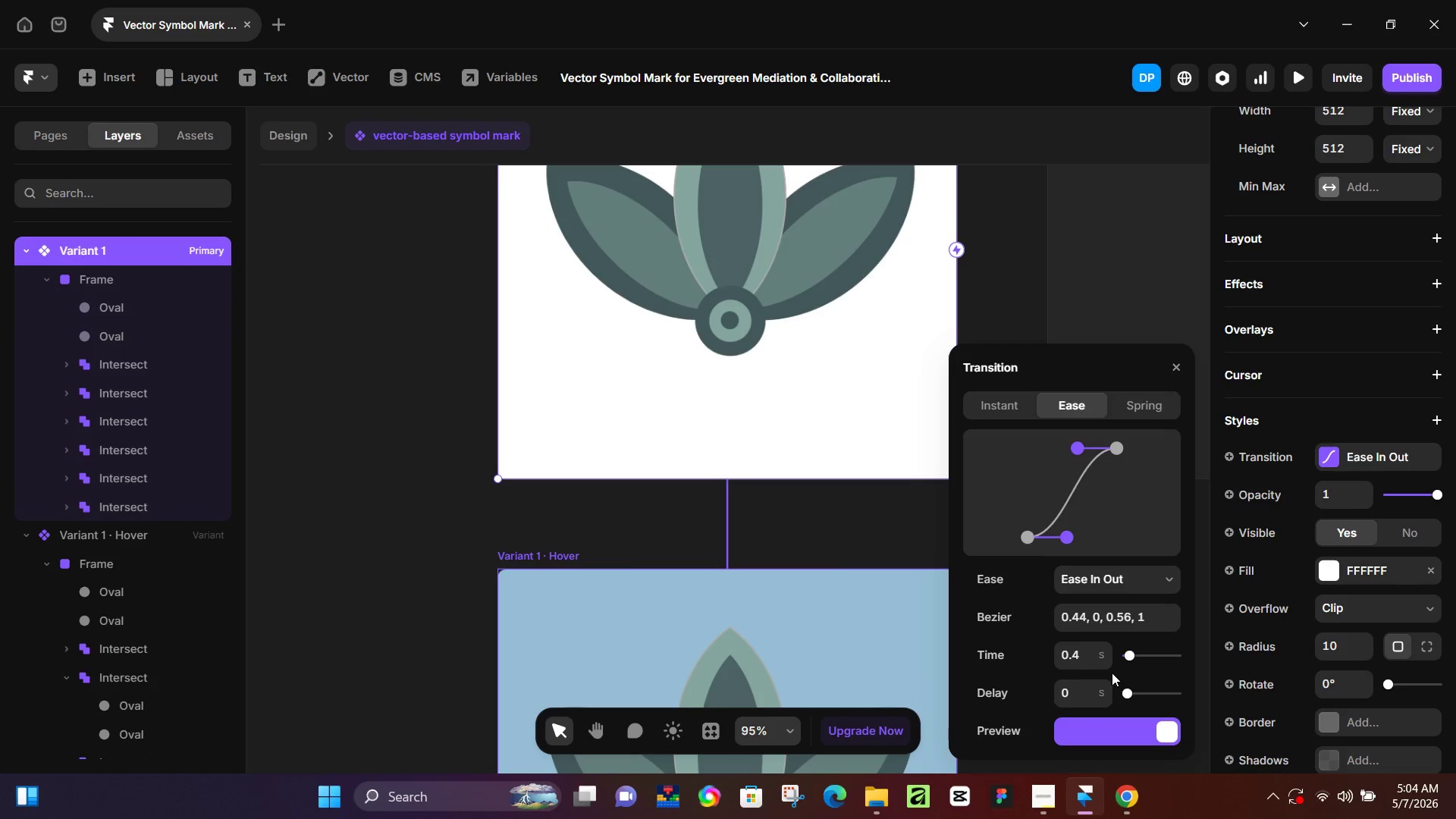 
wait(5.7)
 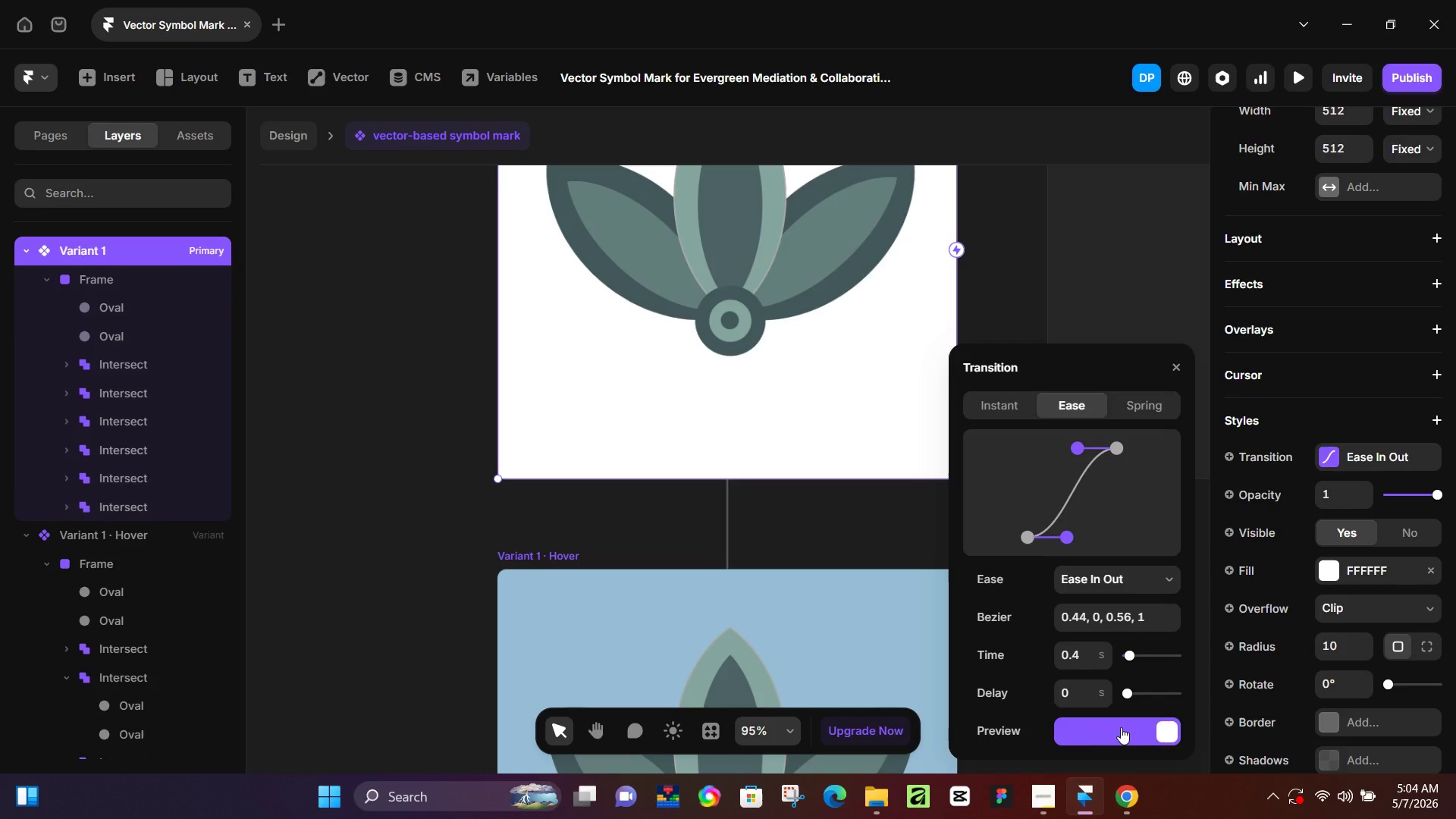 
left_click([1100, 663])
 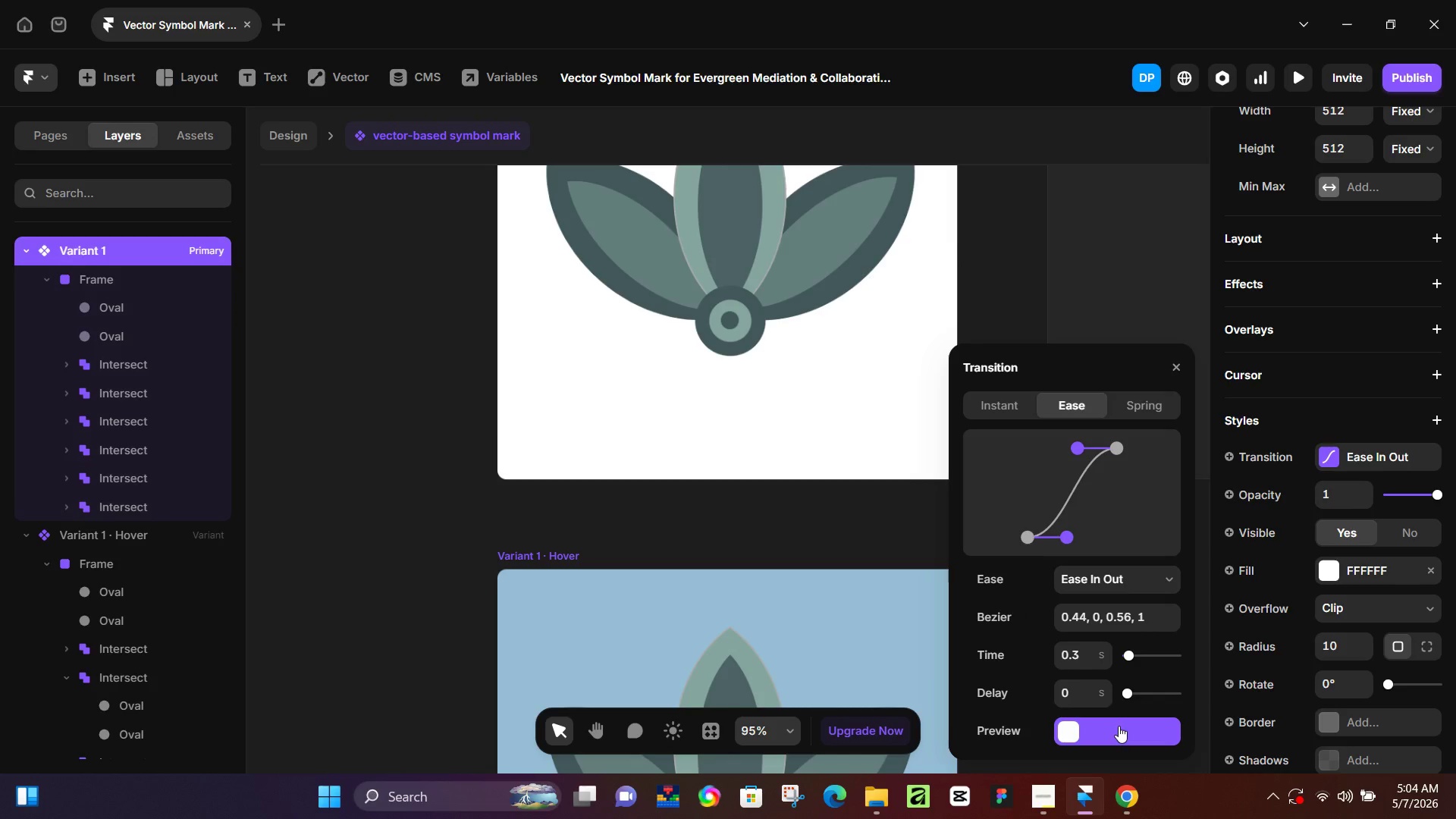 
left_click([1119, 726])
 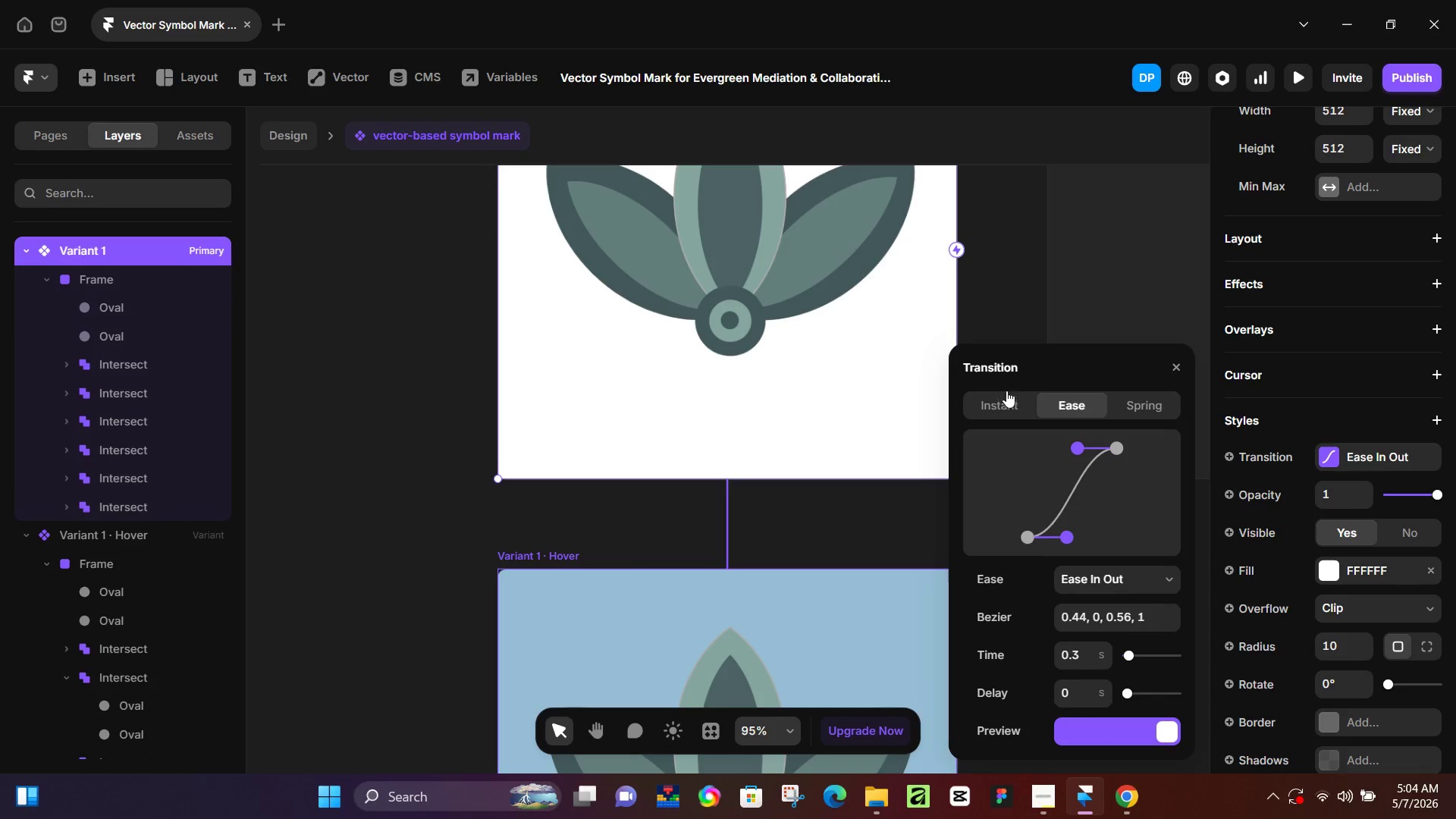 
scroll: coordinate [649, 269], scroll_direction: up, amount: 10.0
 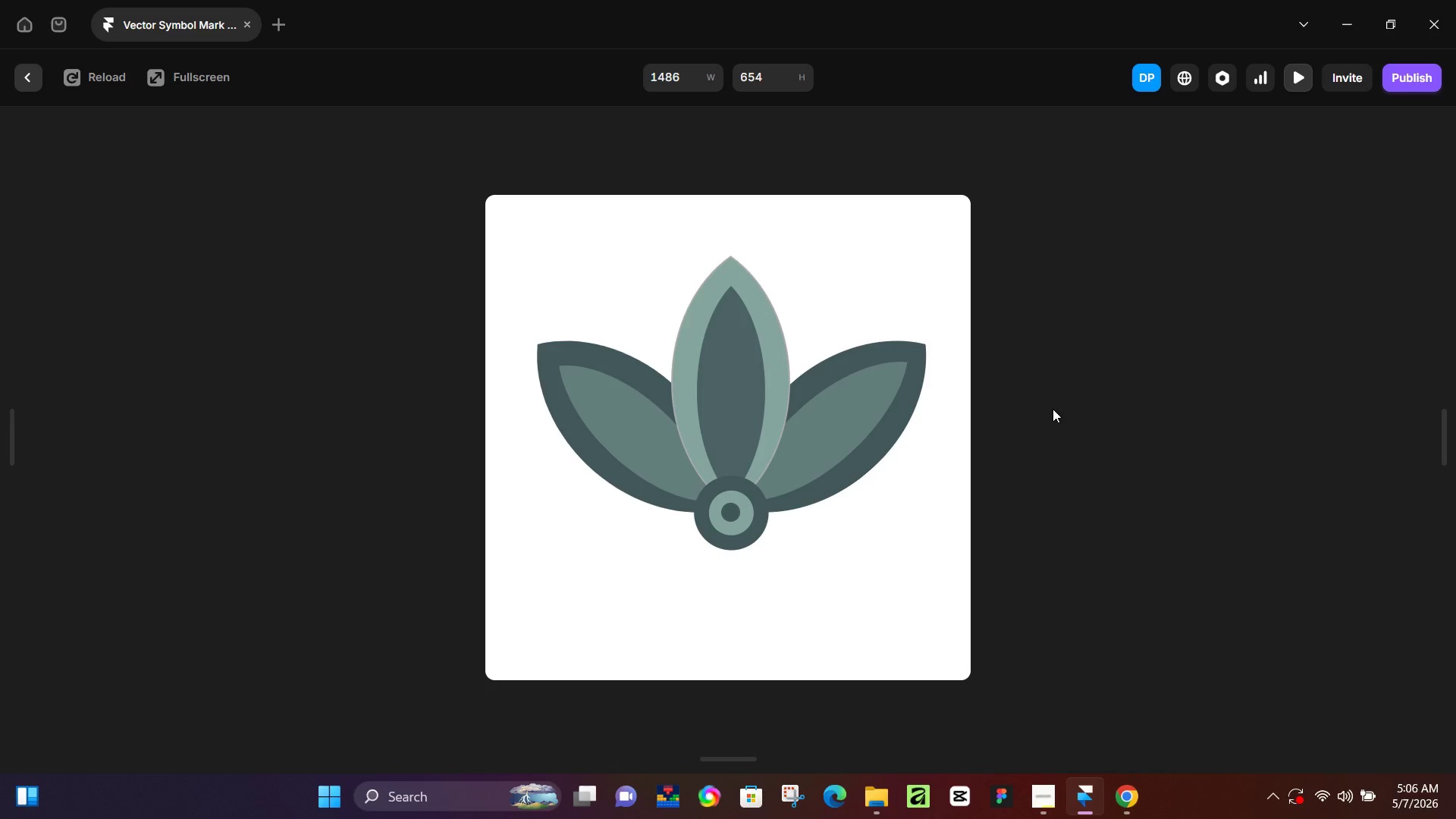 
wait(133.95)
 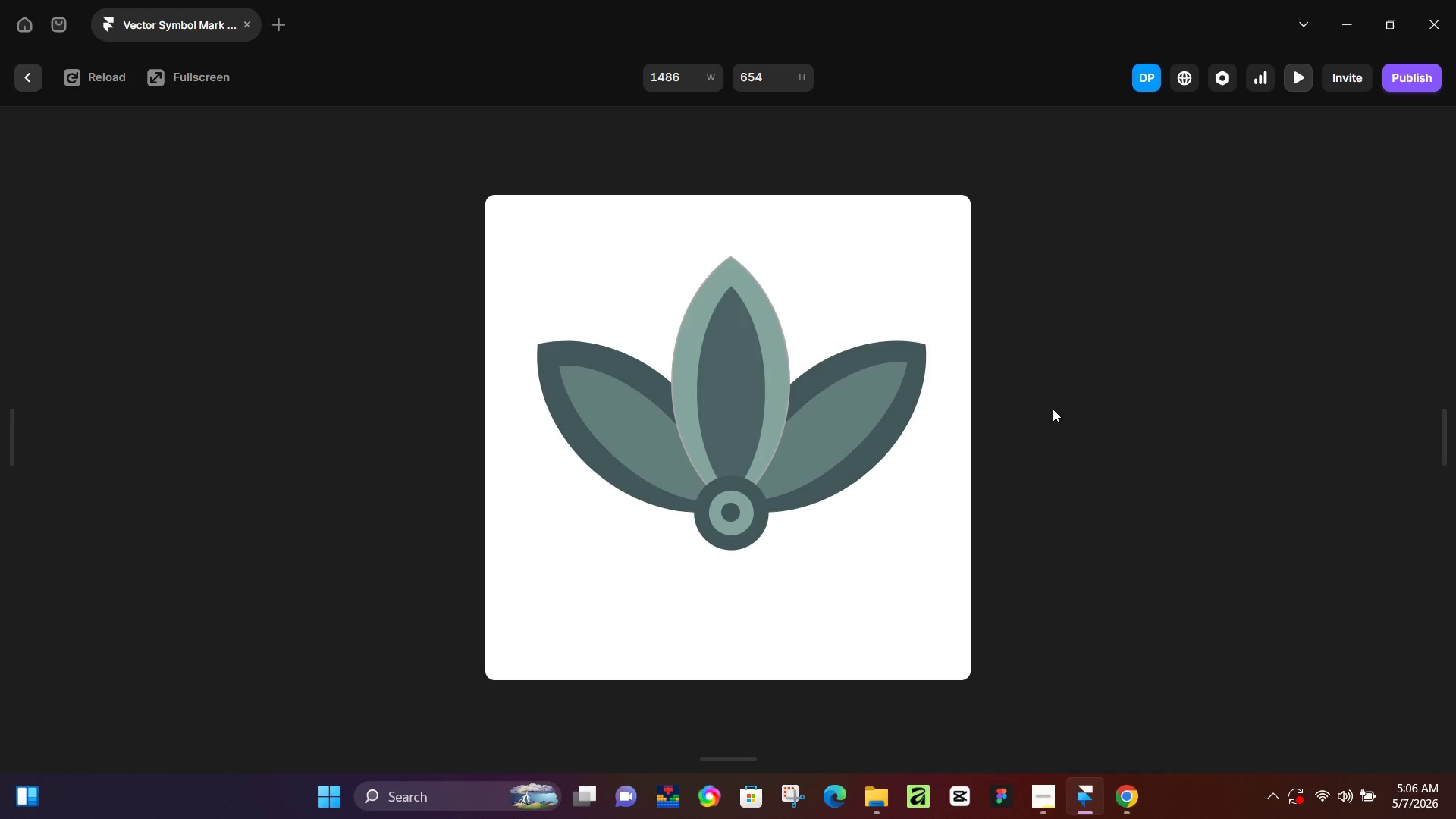 
left_click([785, 384])
 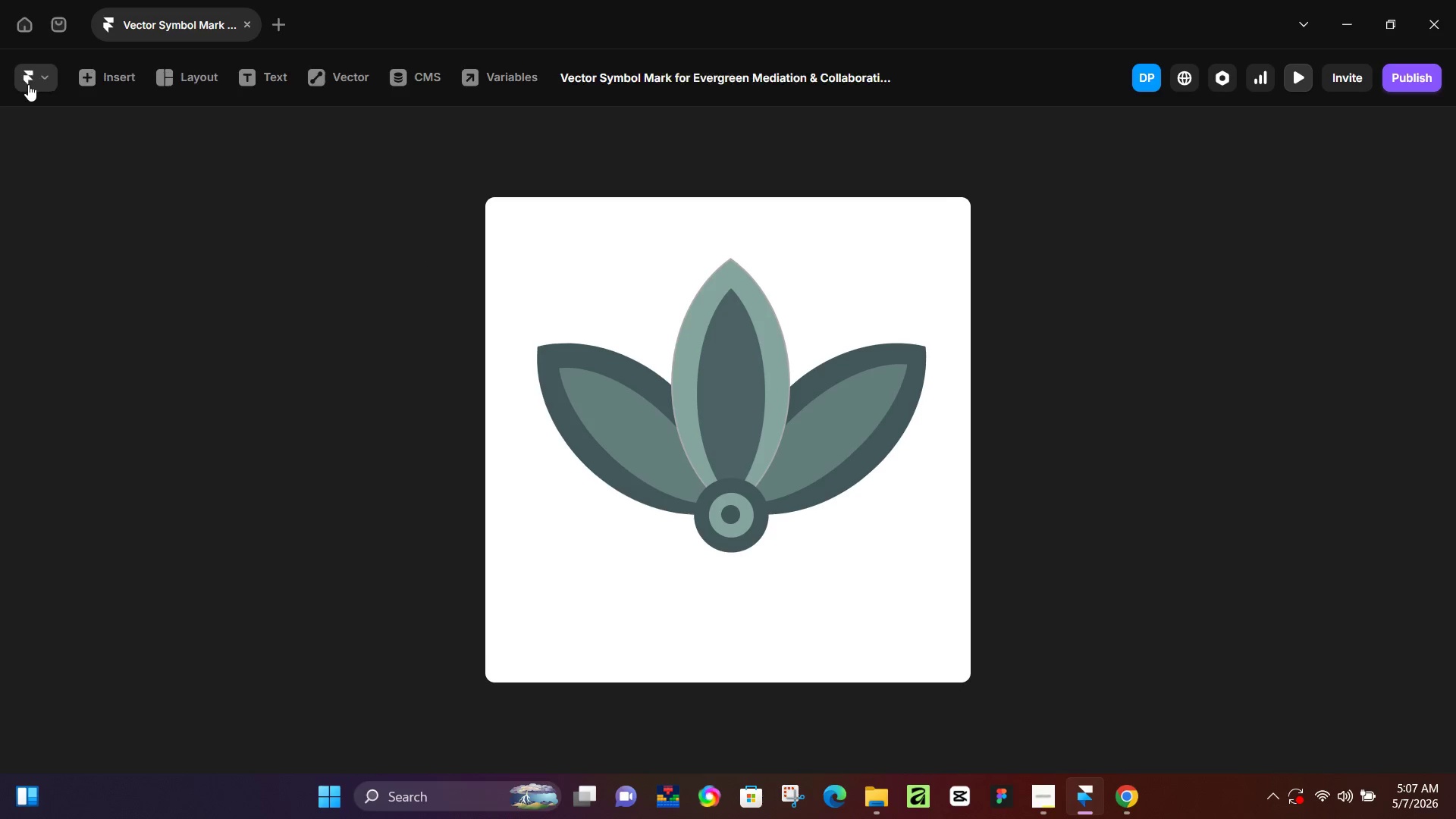 
hold_key(key=ControlLeft, duration=0.47)
scroll: coordinate [723, 403], scroll_direction: up, amount: 6.0
 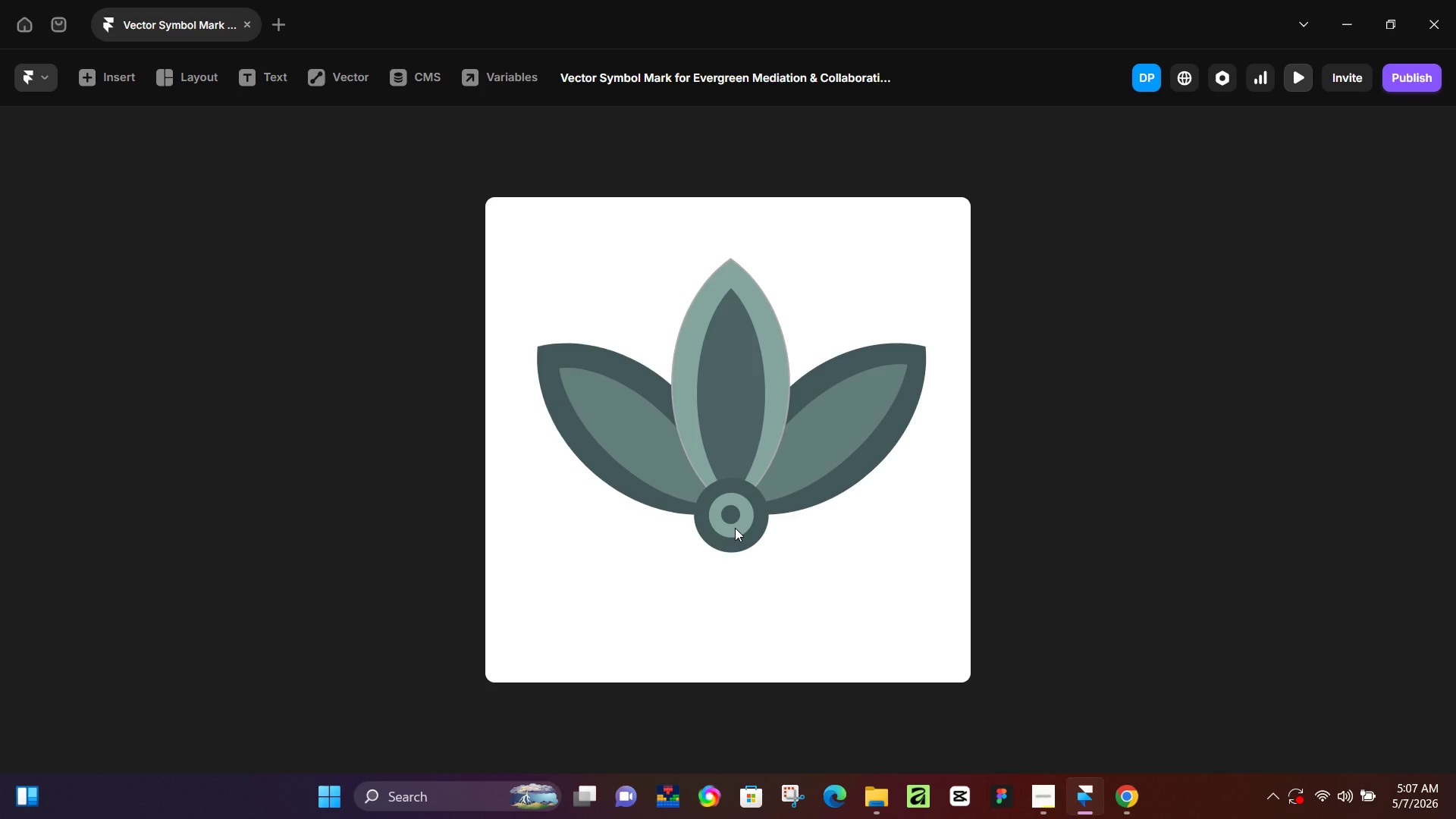 
double_click([735, 528])
 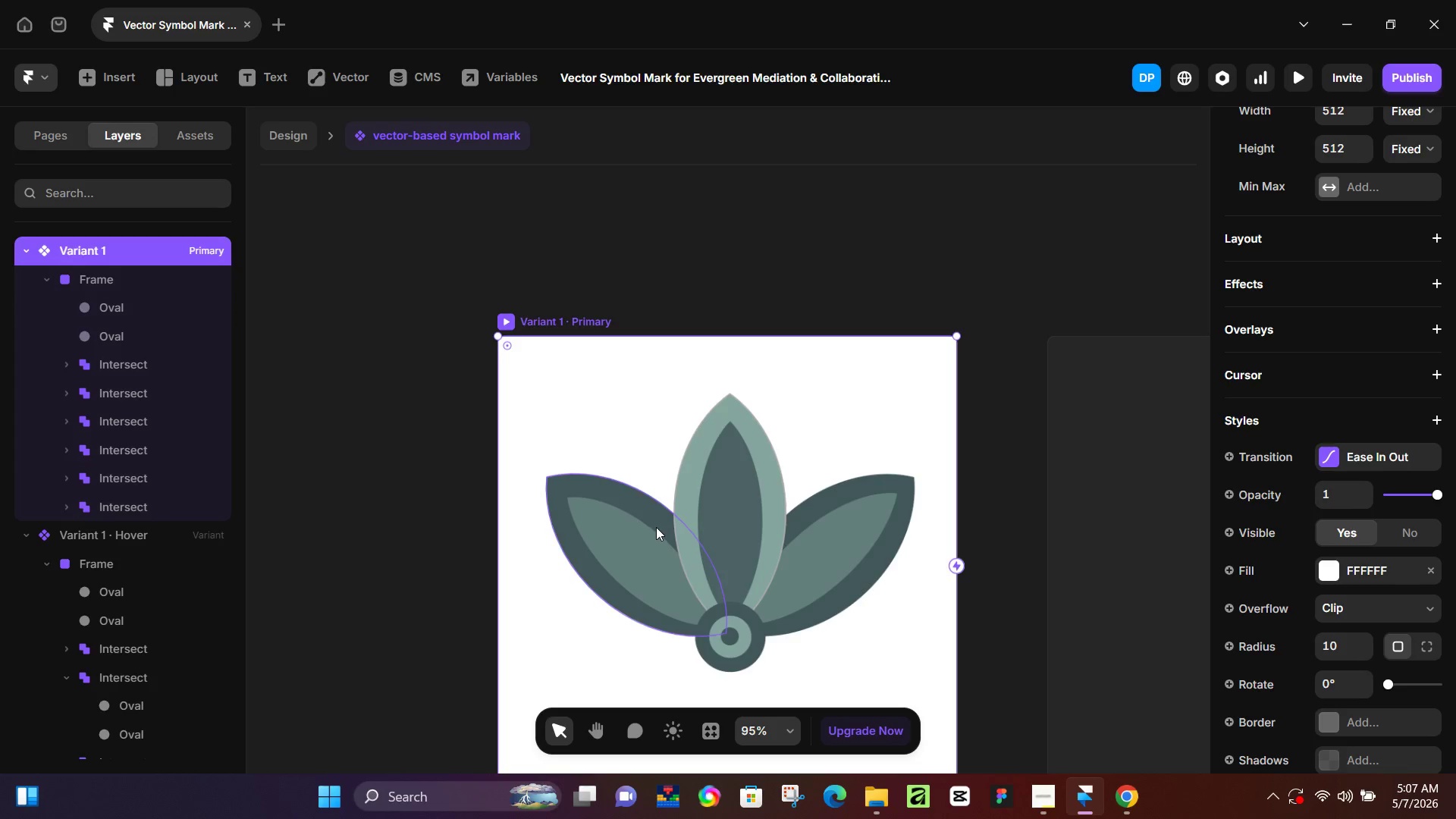 
scroll: coordinate [734, 382], scroll_direction: down, amount: 16.0